 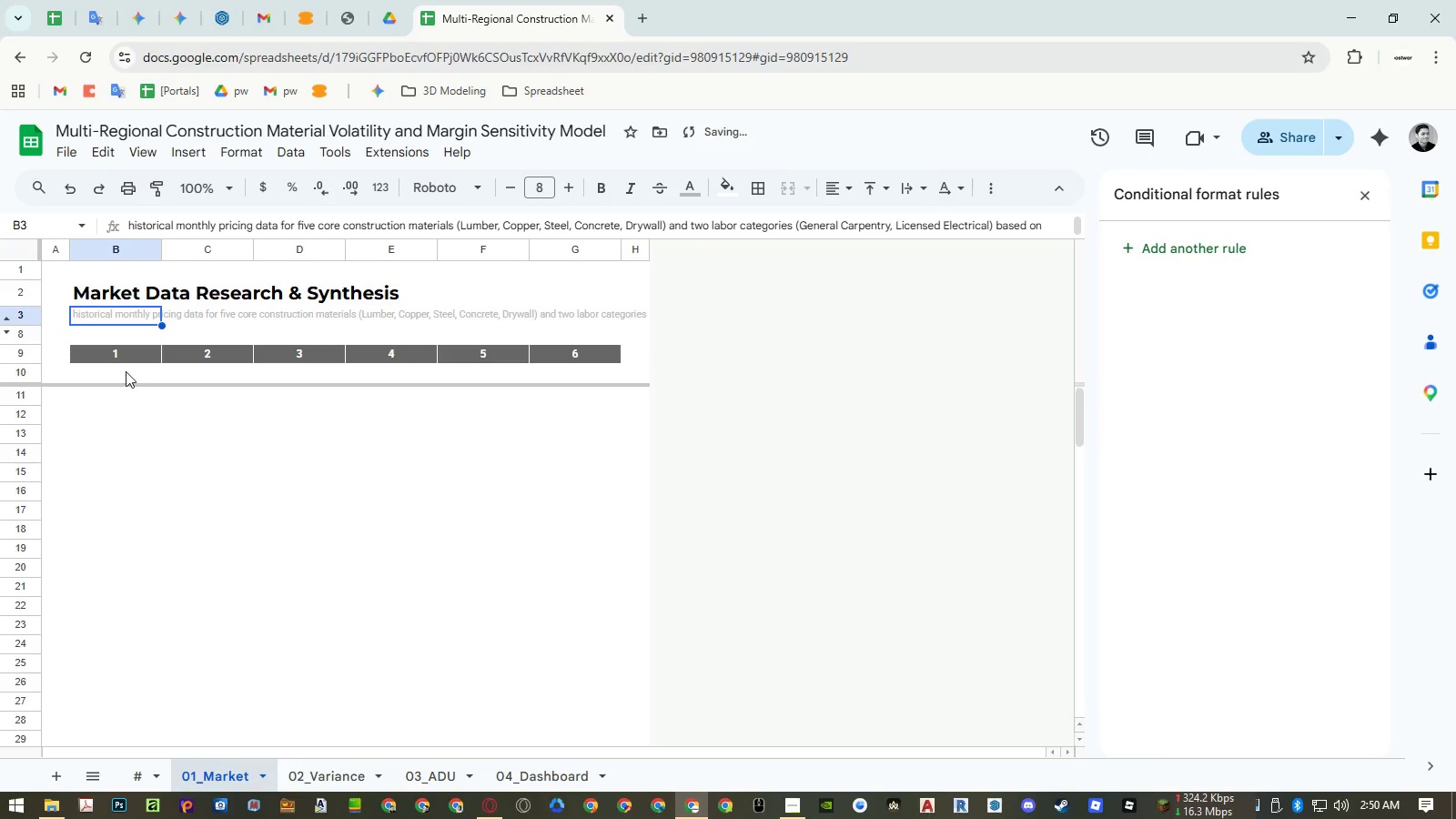 
double_click([93, 318])
 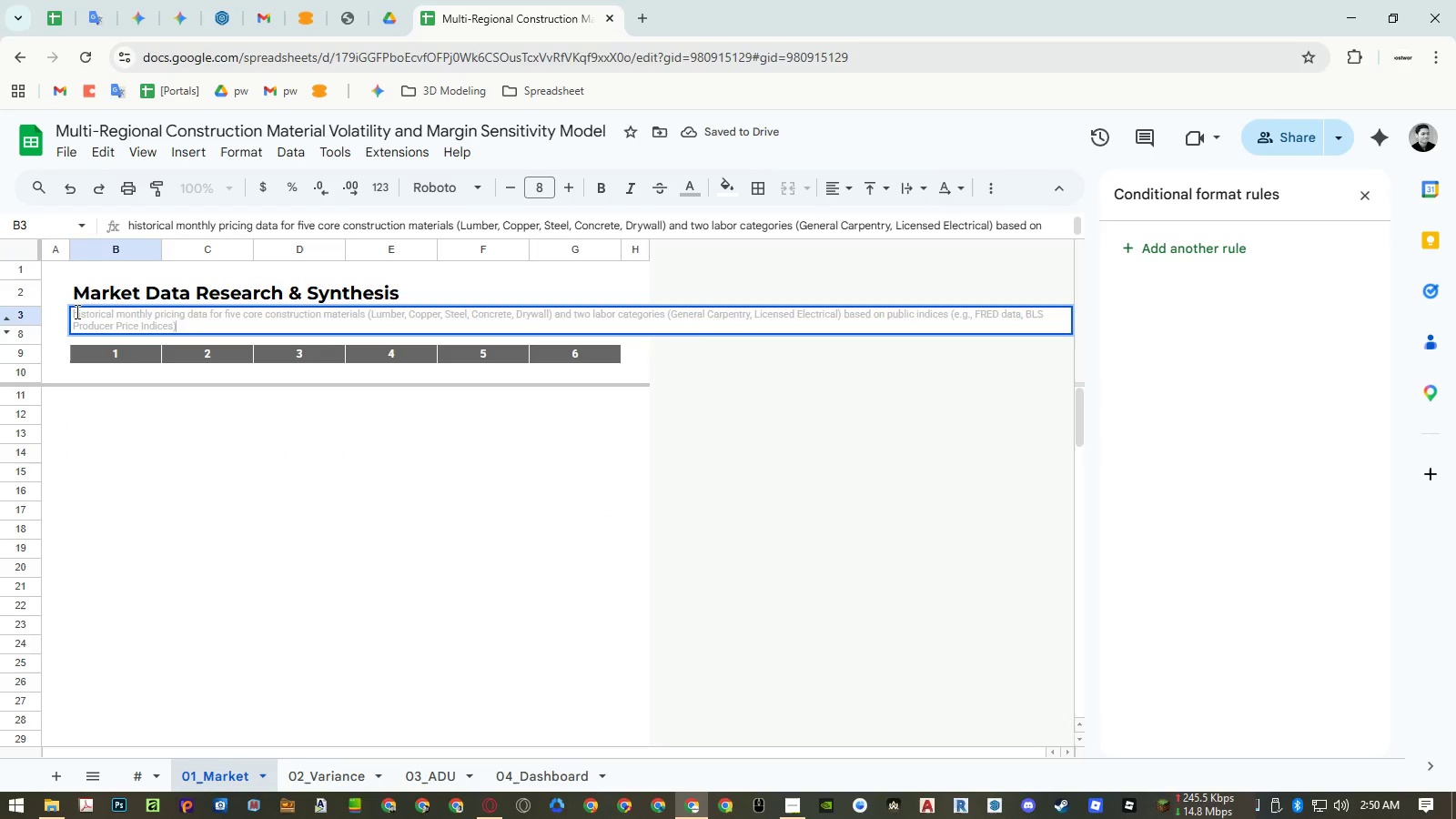 
left_click([76, 311])
 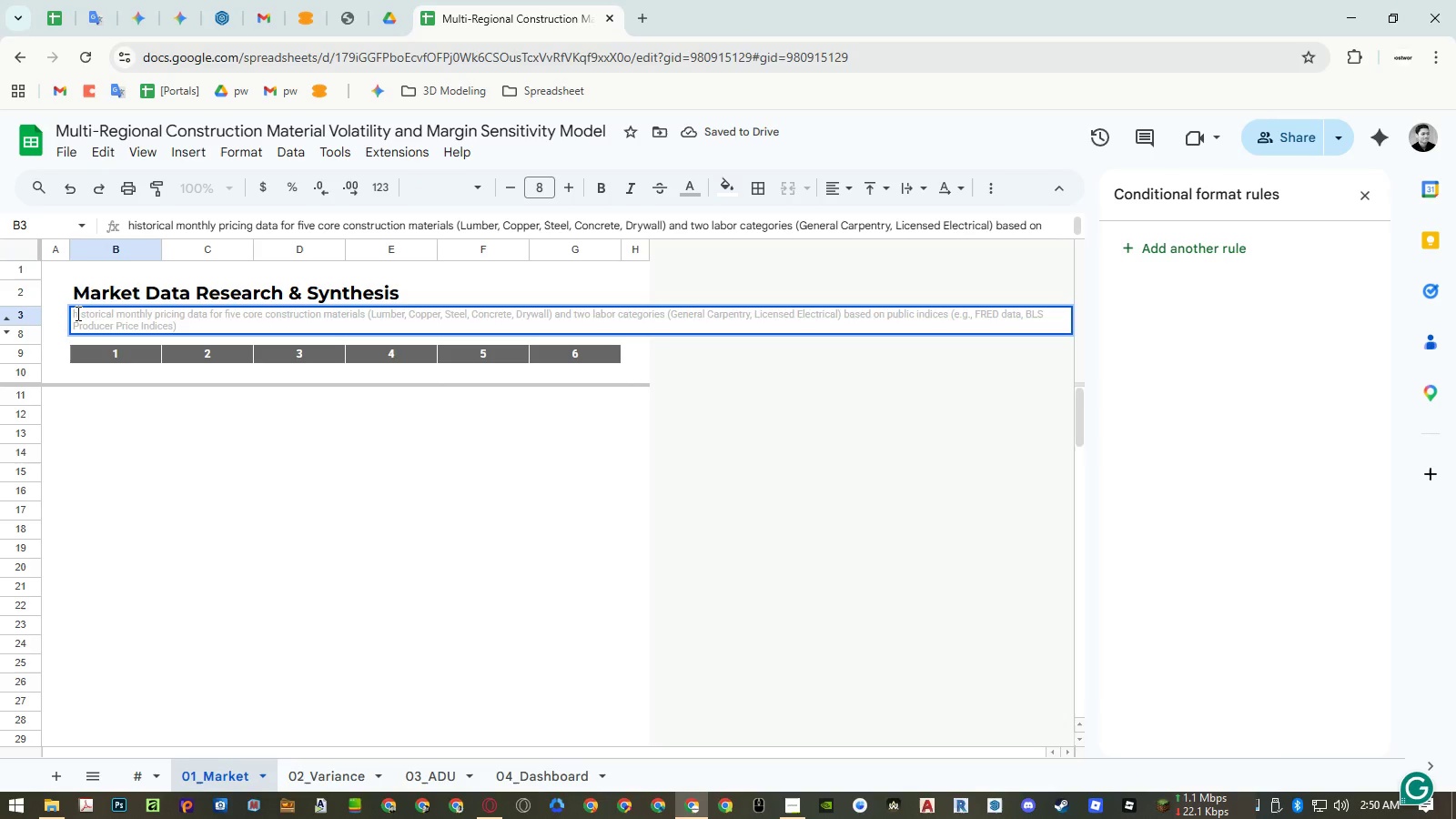 
left_click_drag(start_coordinate=[76, 313], to_coordinate=[59, 313])
 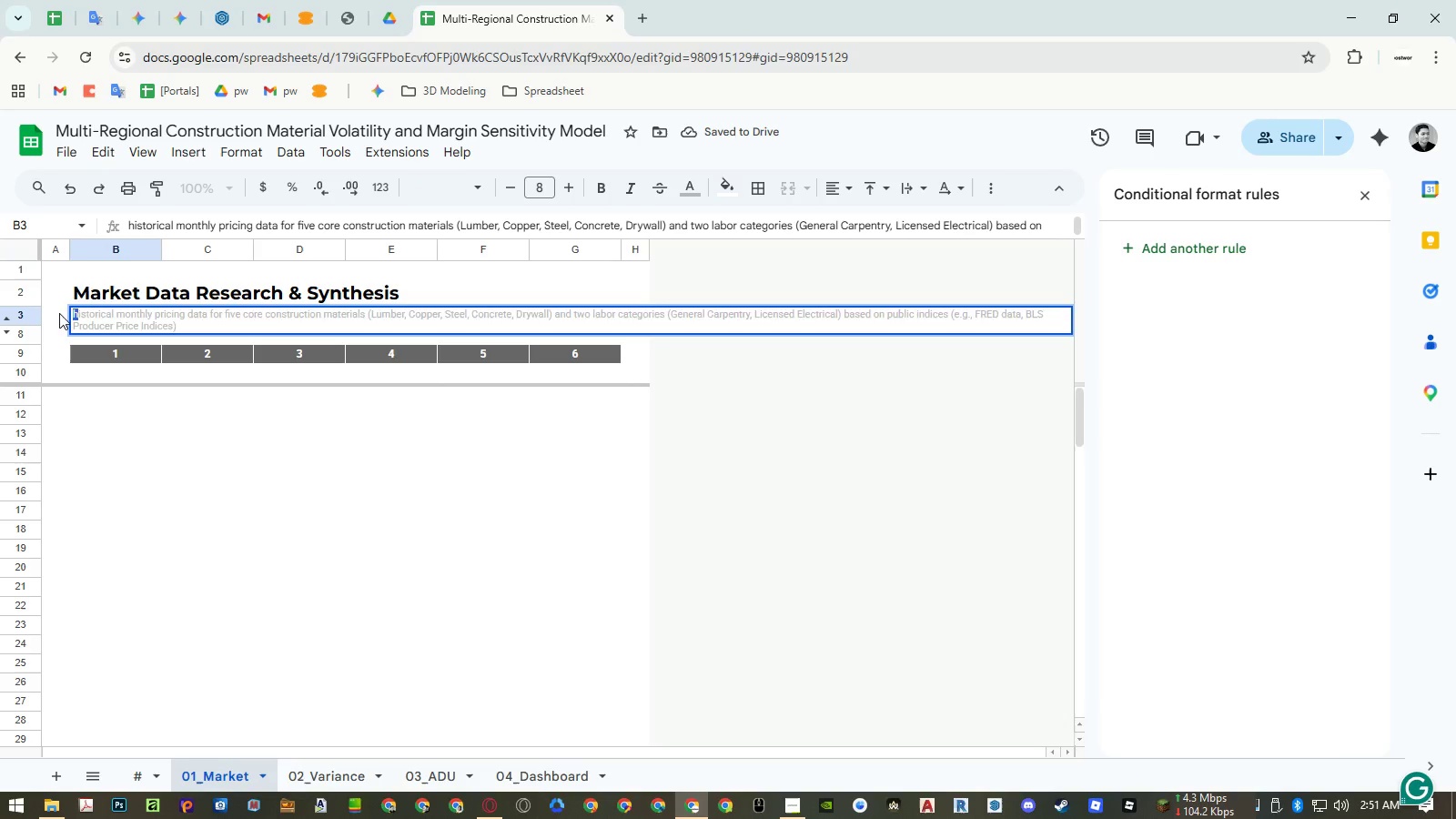 
key(Shift+ShiftLeft)
 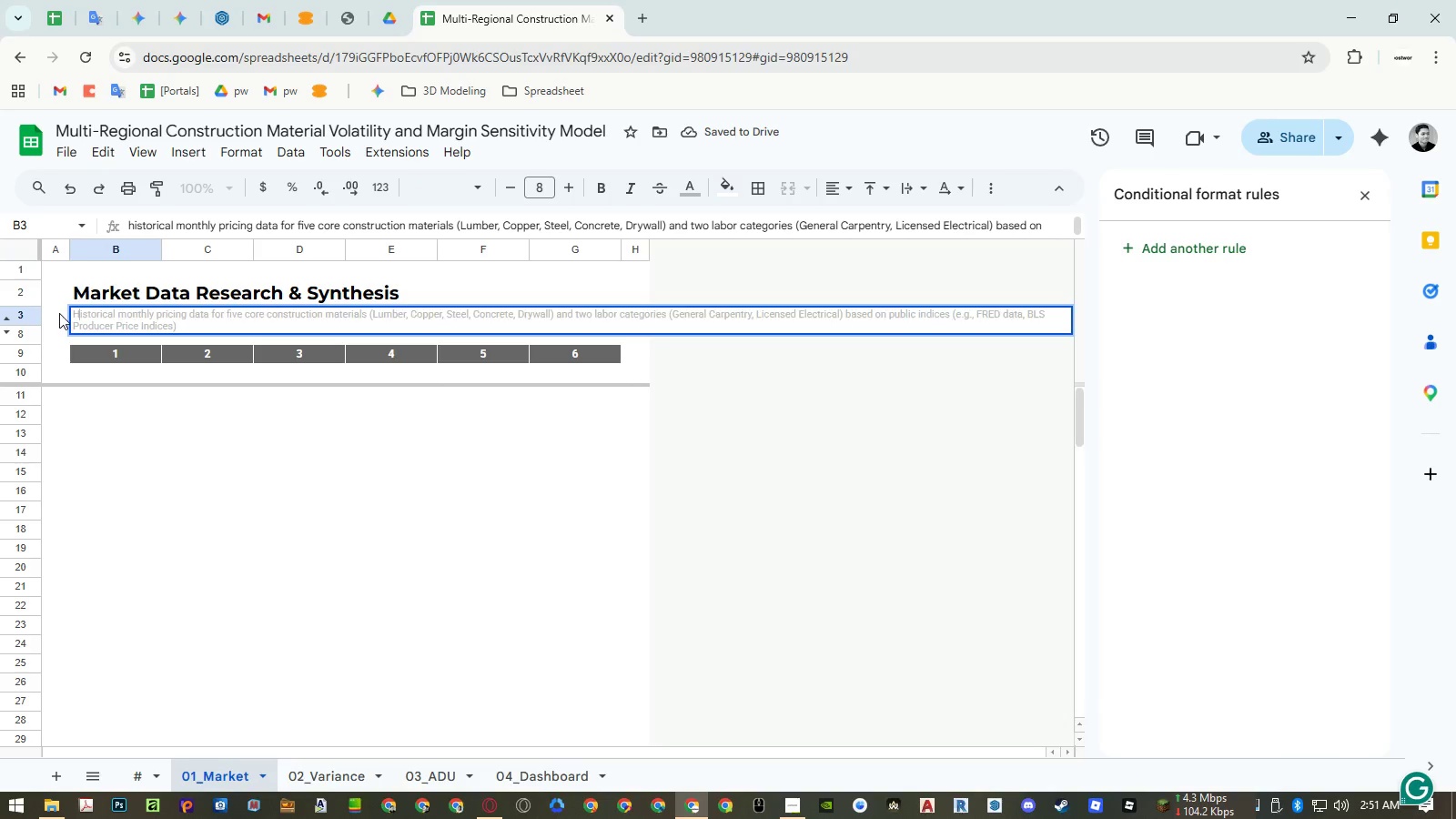 
key(Shift+H)
 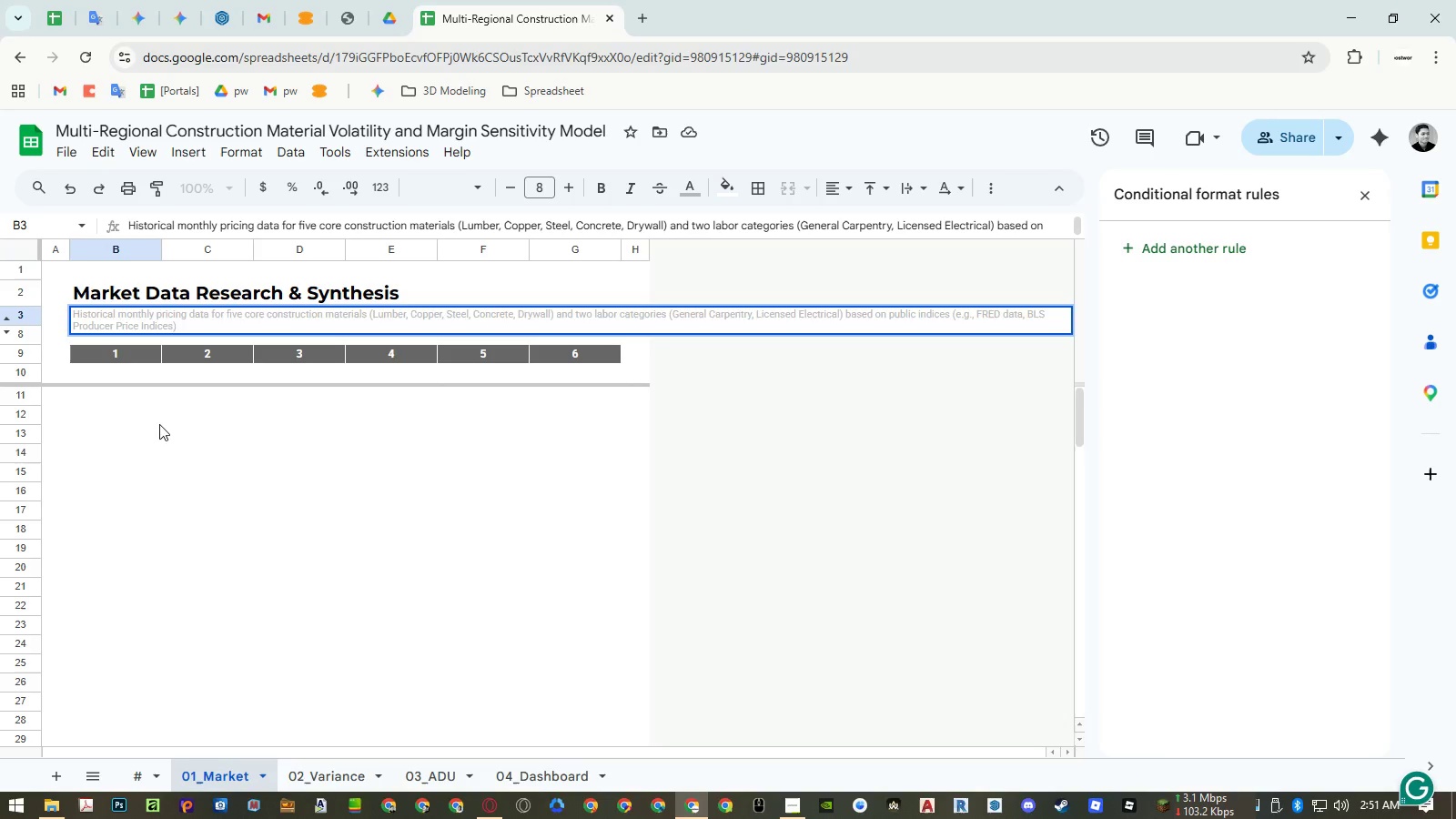 
left_click([159, 443])
 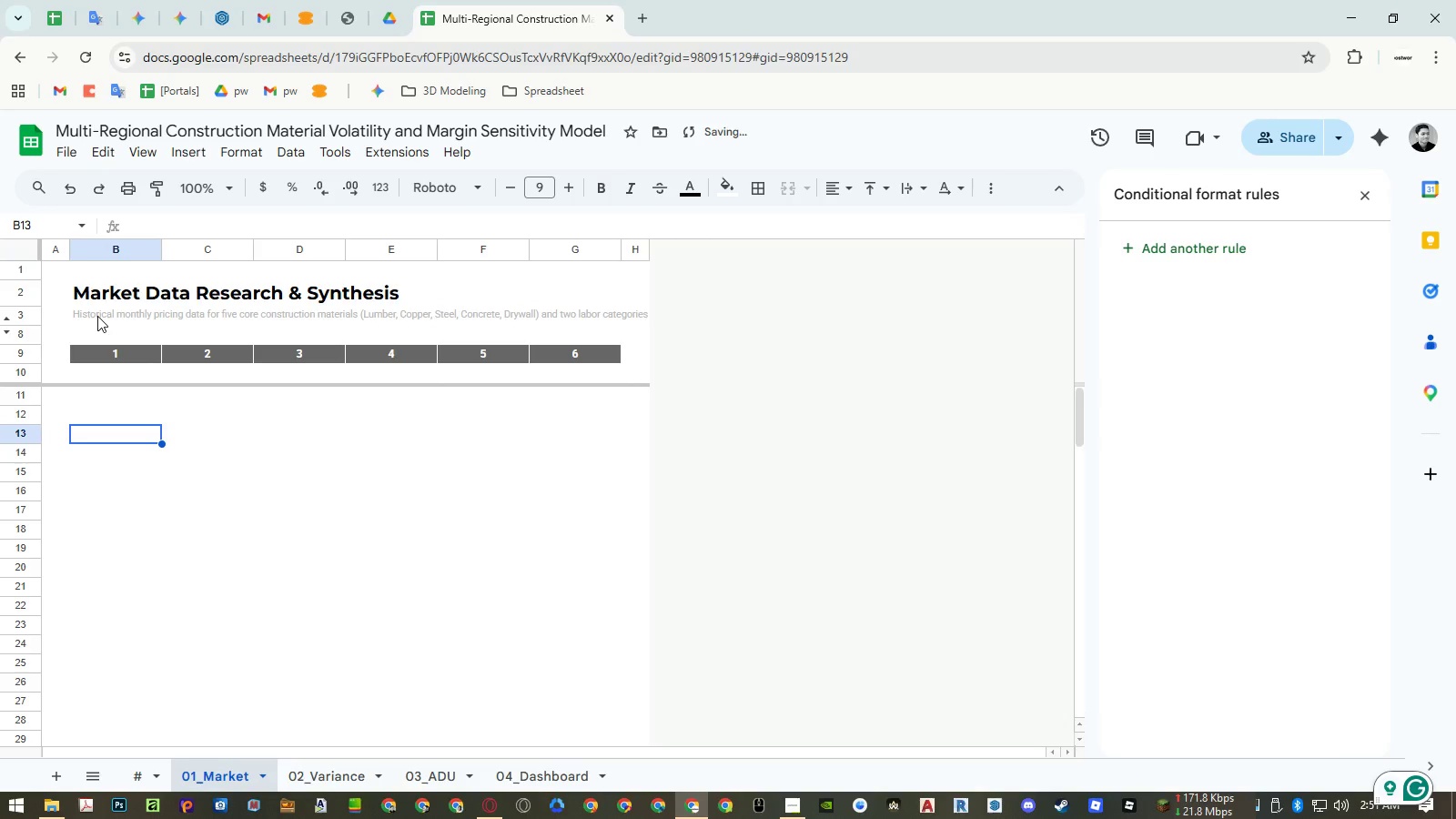 
double_click([97, 316])
 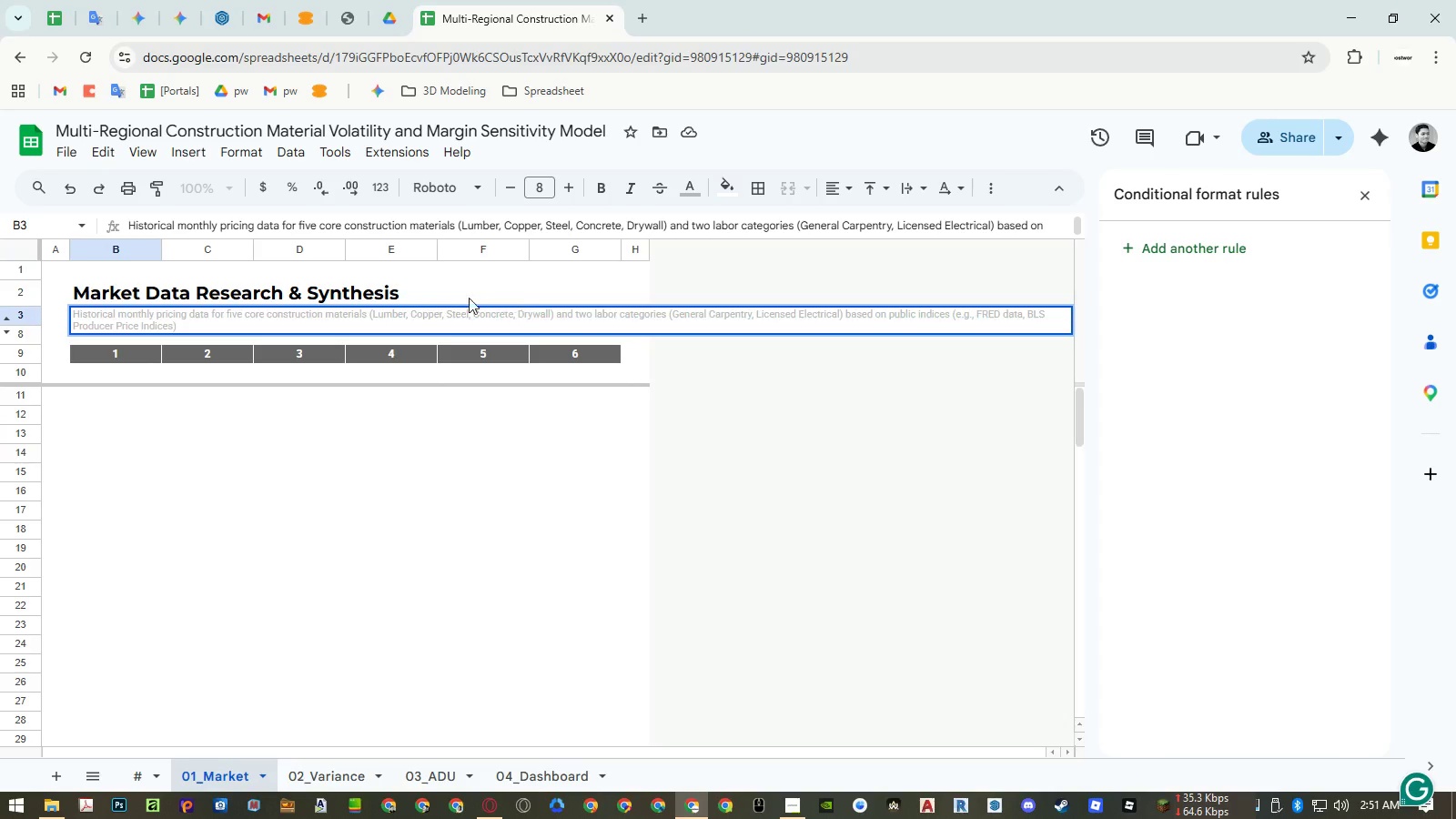 
left_click_drag(start_coordinate=[367, 308], to_coordinate=[552, 312])
 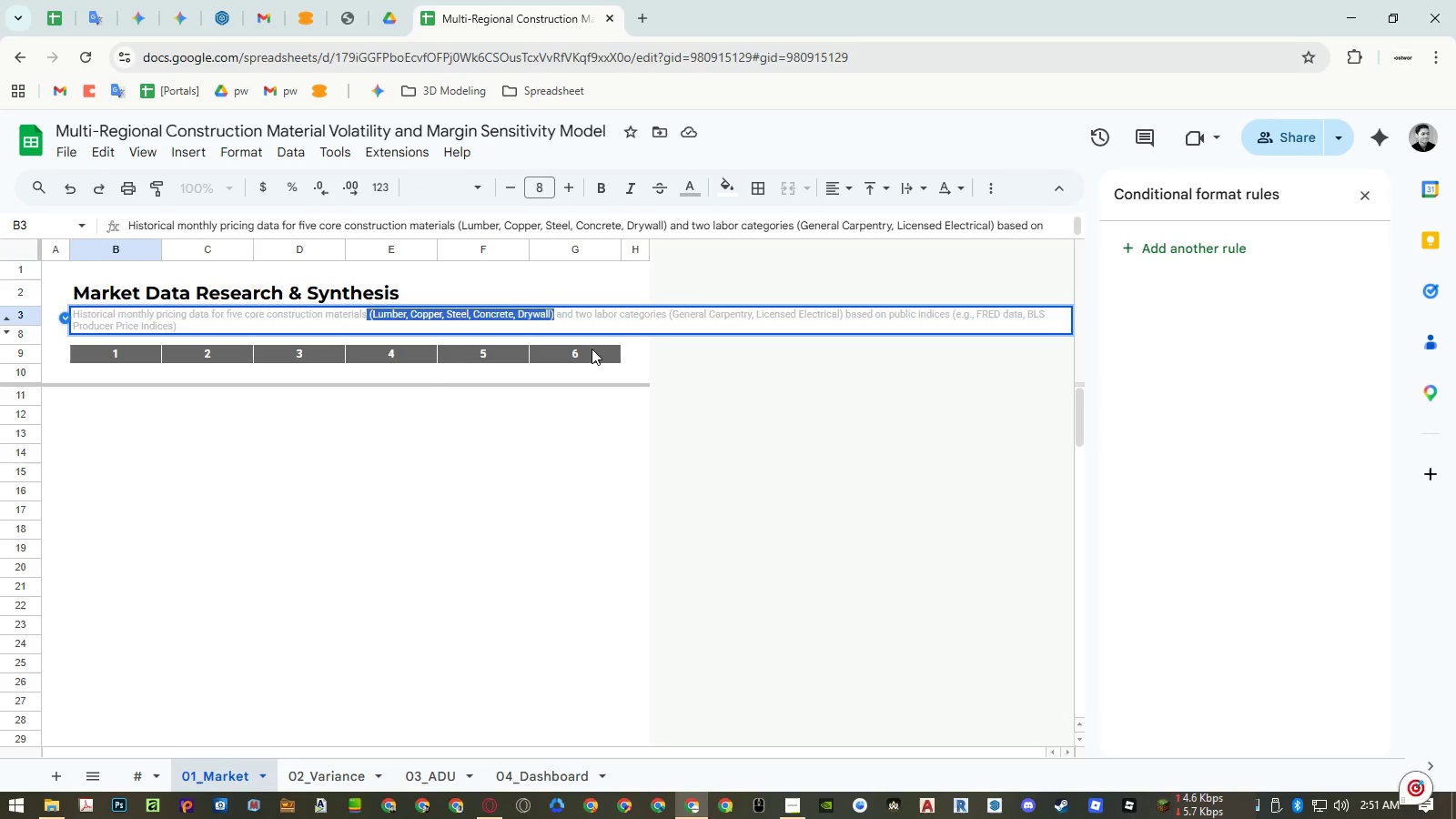 
key(Backspace)
 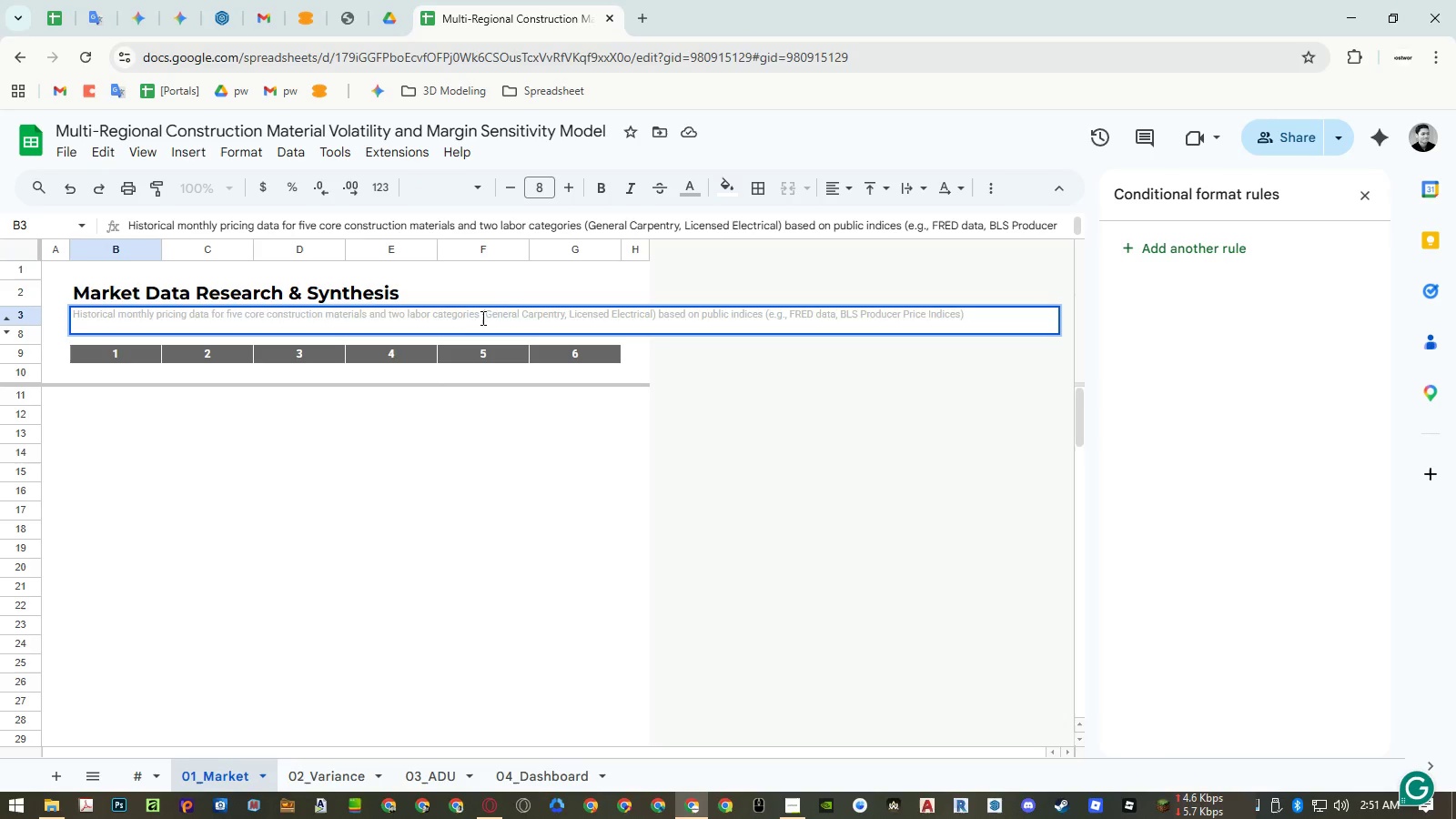 
left_click_drag(start_coordinate=[479, 317], to_coordinate=[654, 315])
 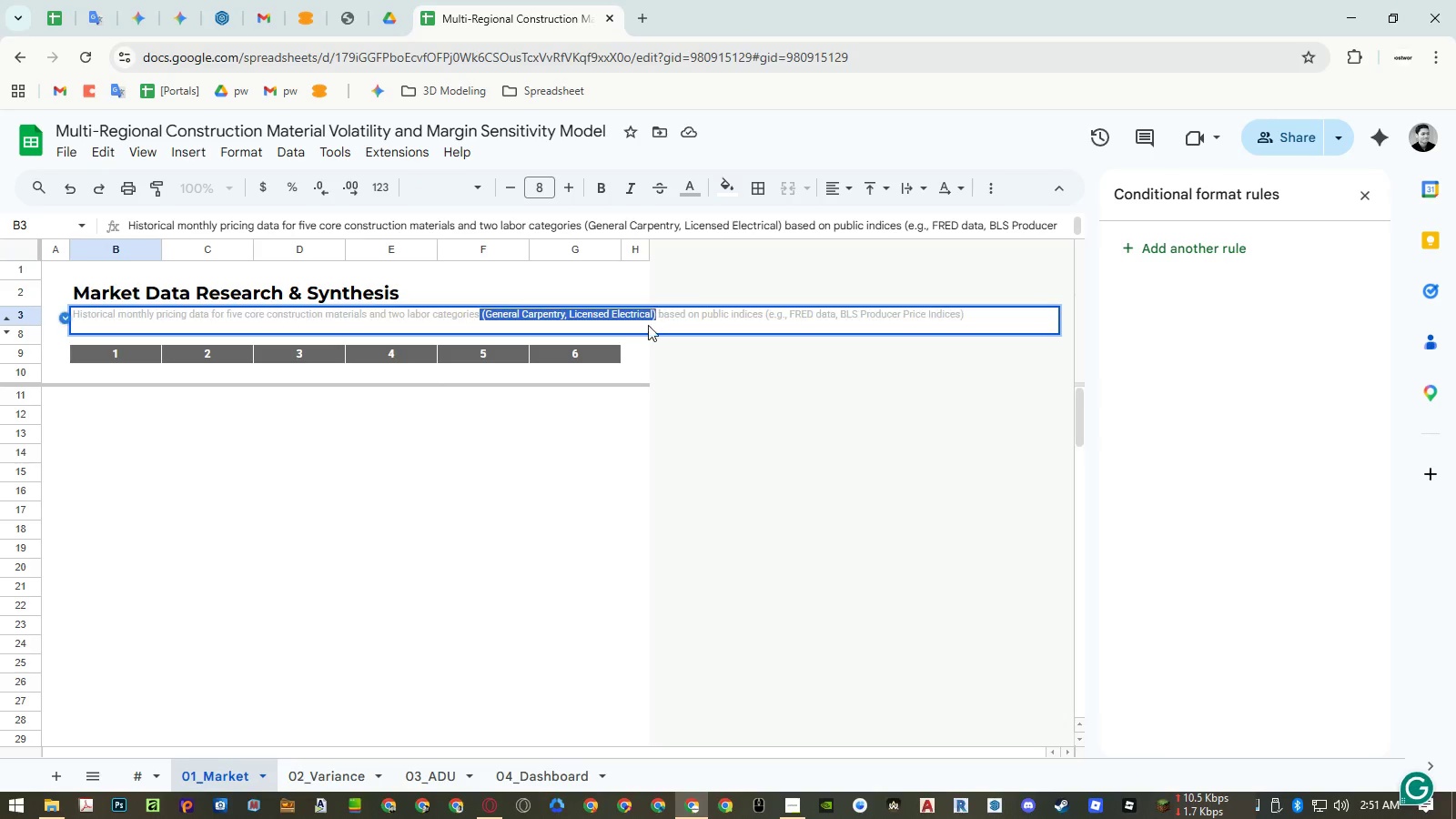 
key(Backspace)
 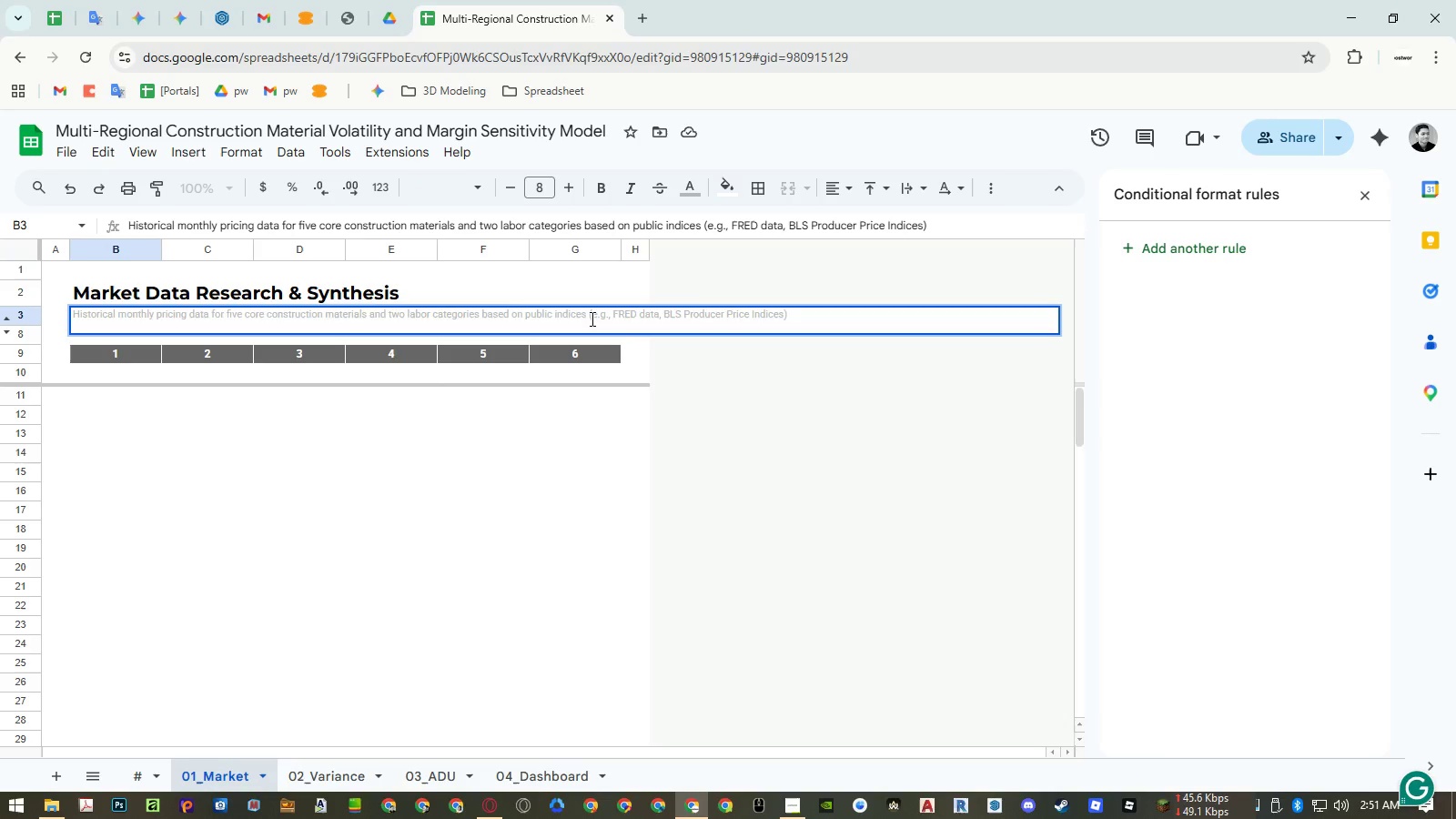 
left_click_drag(start_coordinate=[585, 316], to_coordinate=[868, 314])
 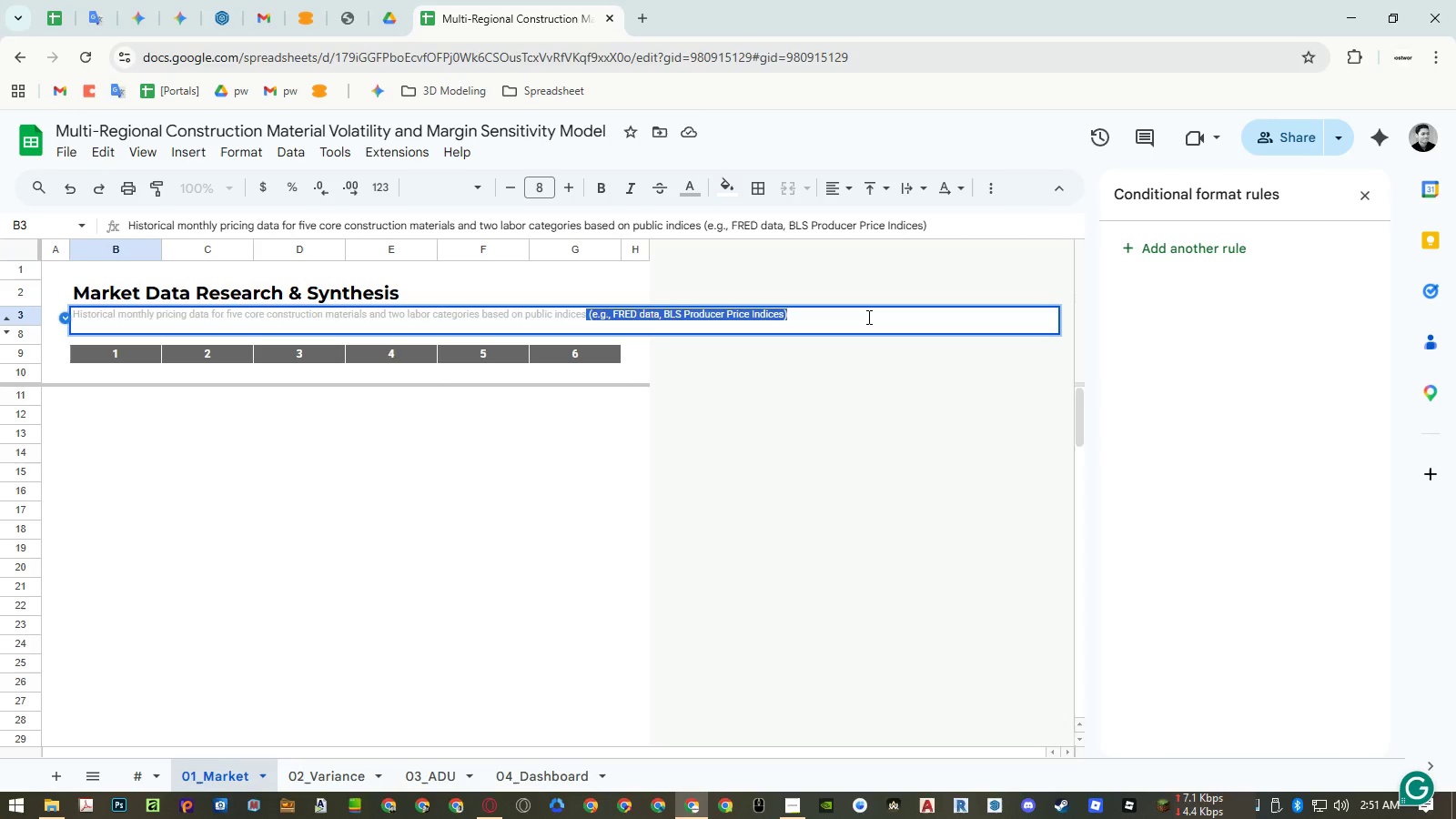 
key(Period)
 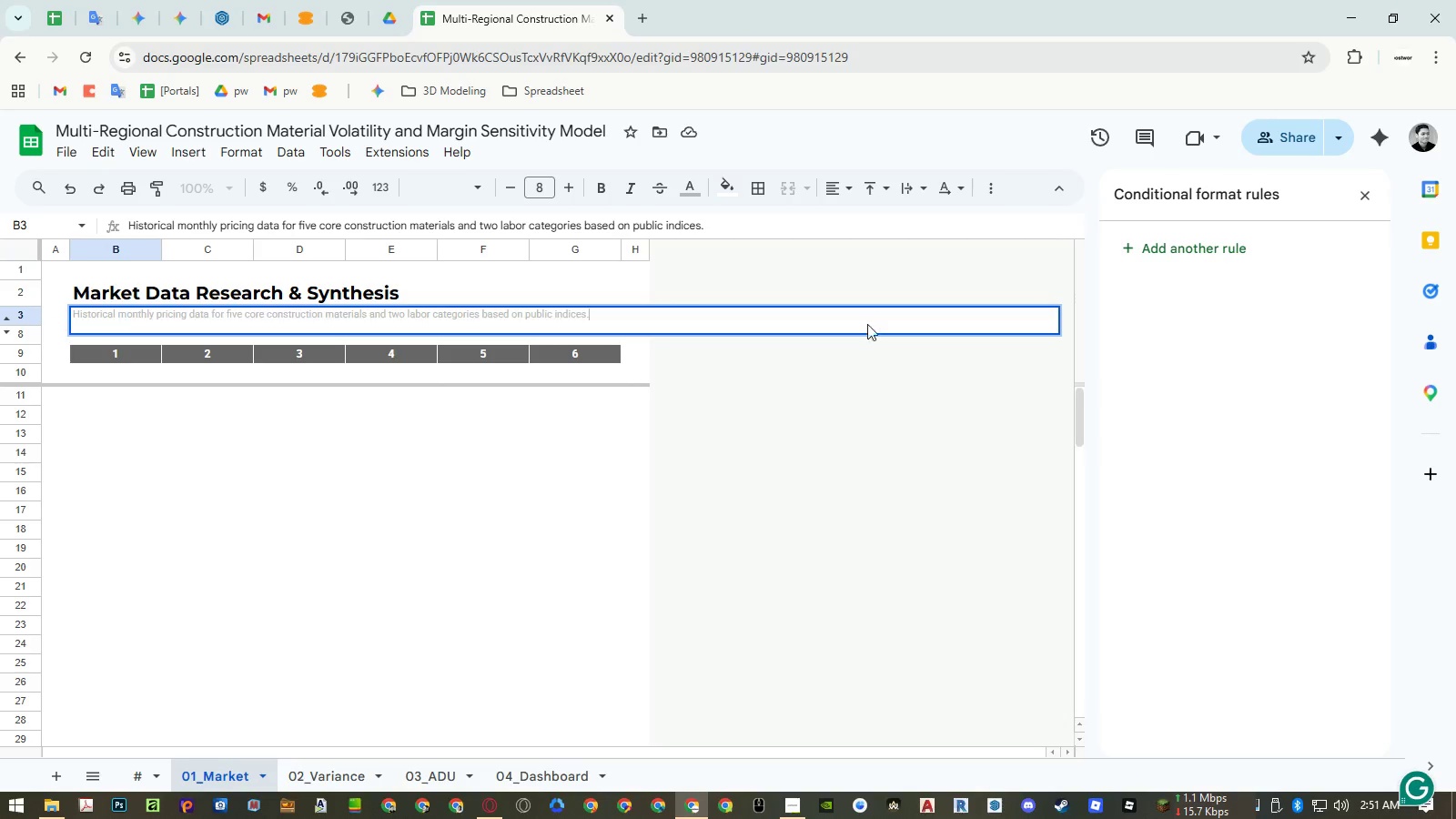 
key(Enter)
 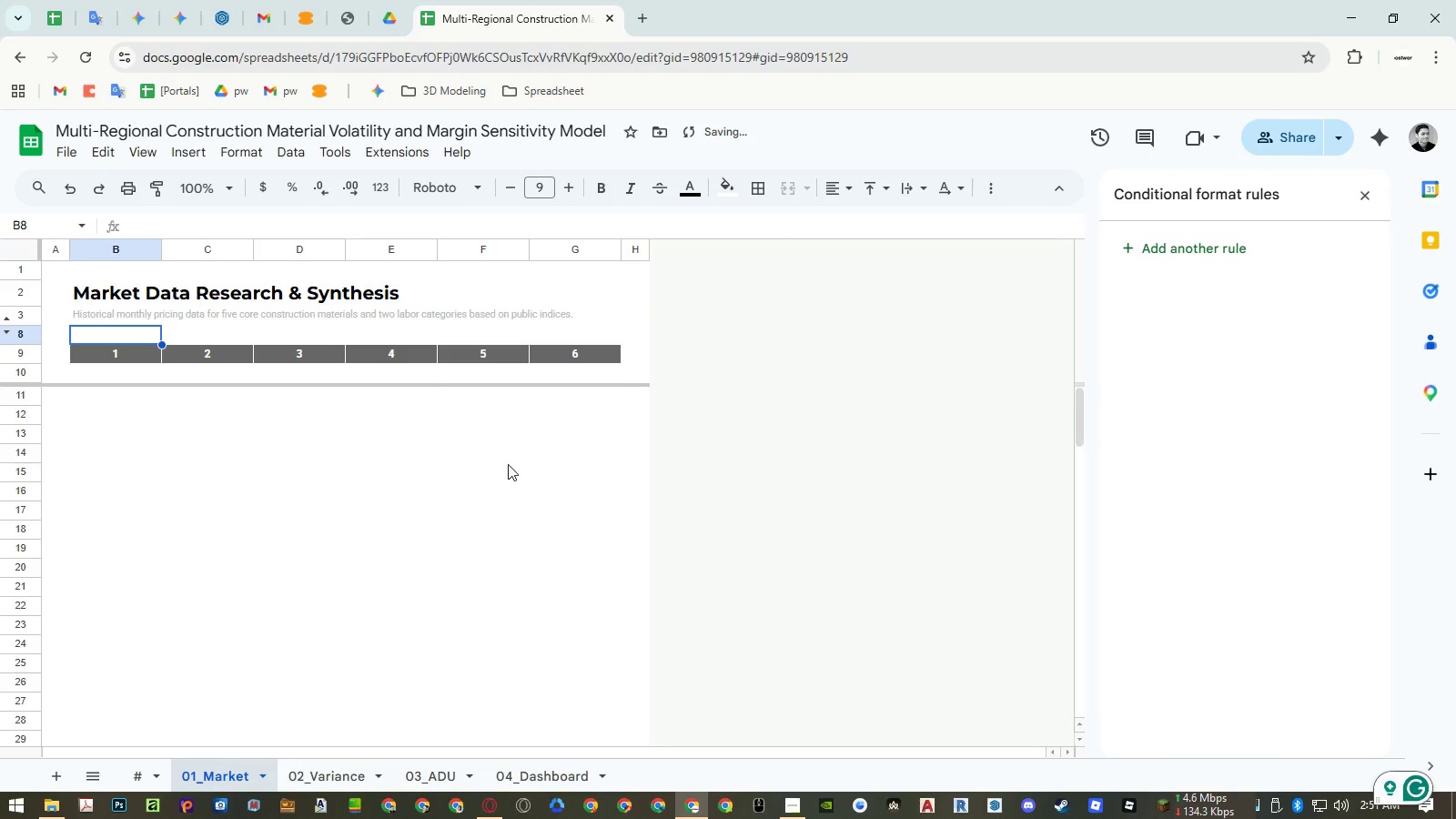 
left_click([507, 464])
 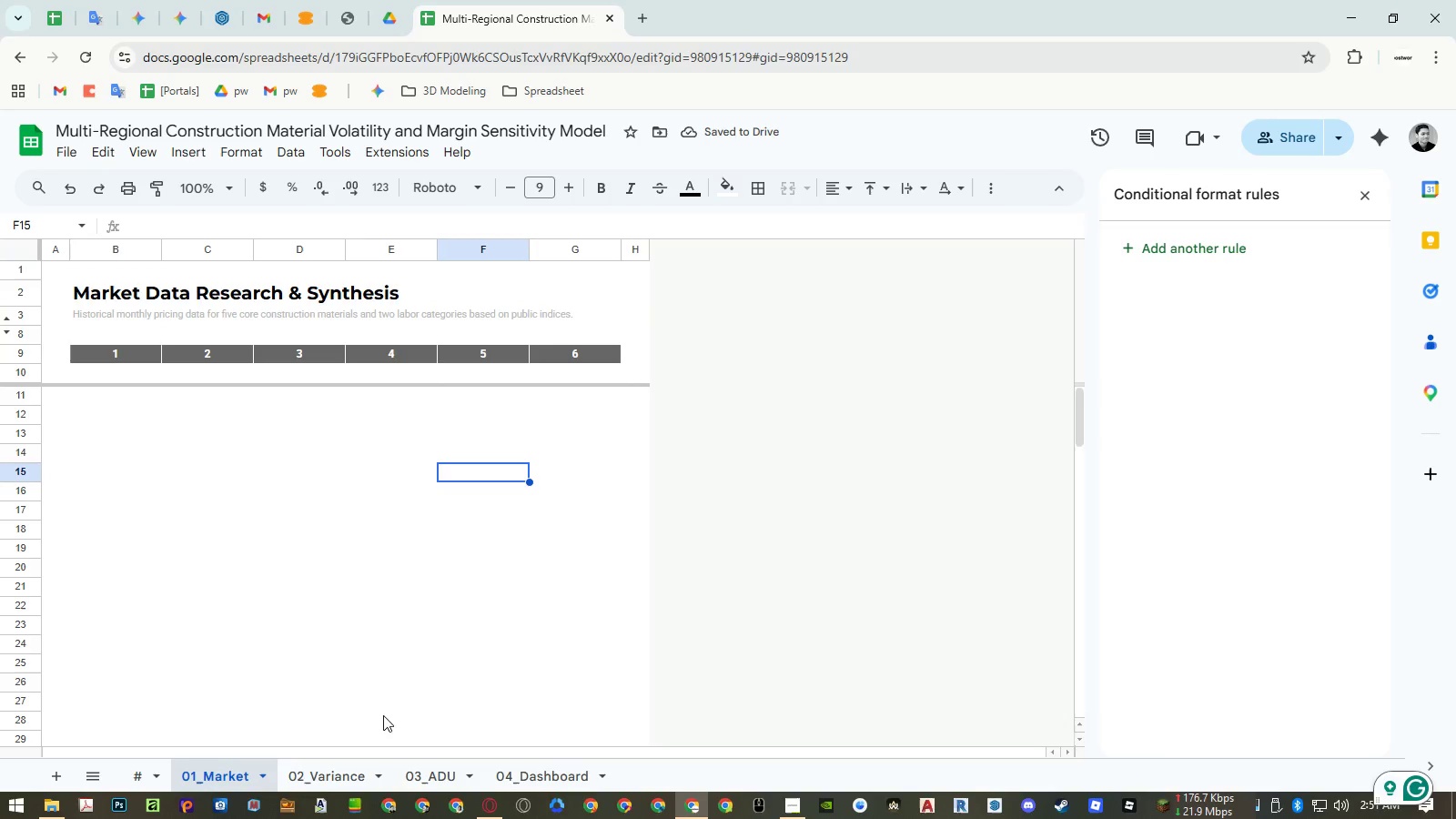 
left_click([307, 767])
 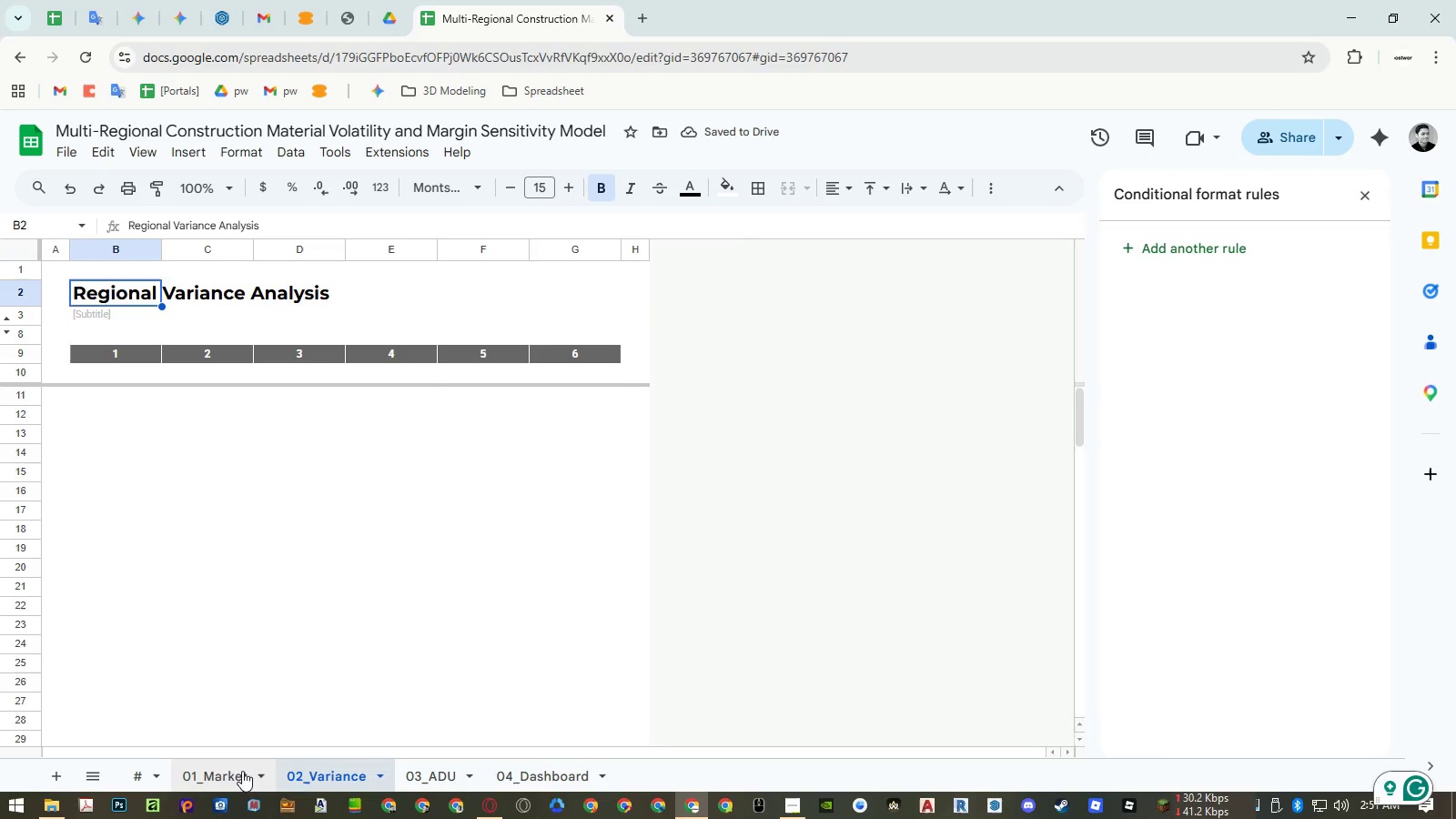 
left_click([226, 771])
 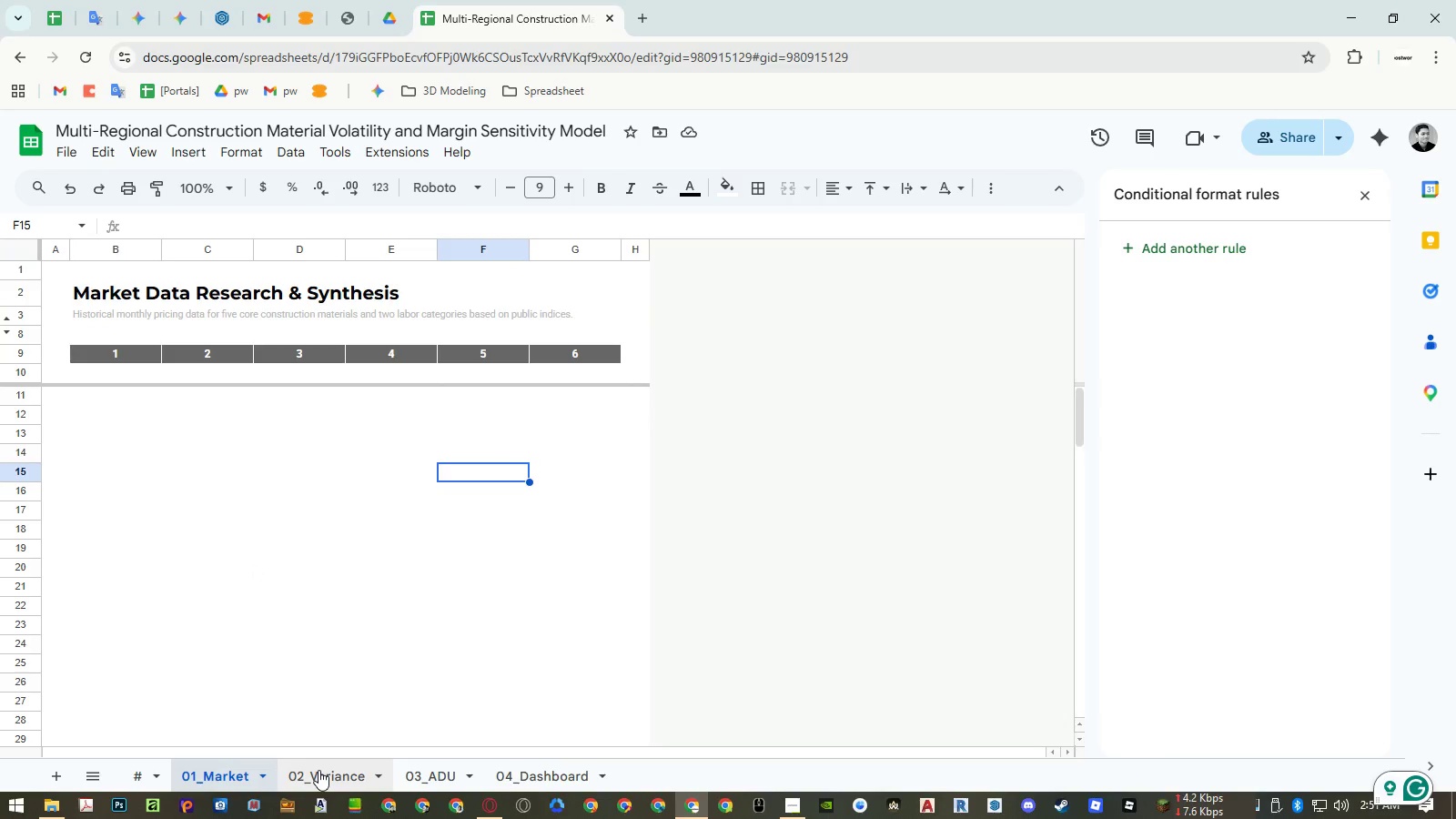 
left_click([91, 308])
 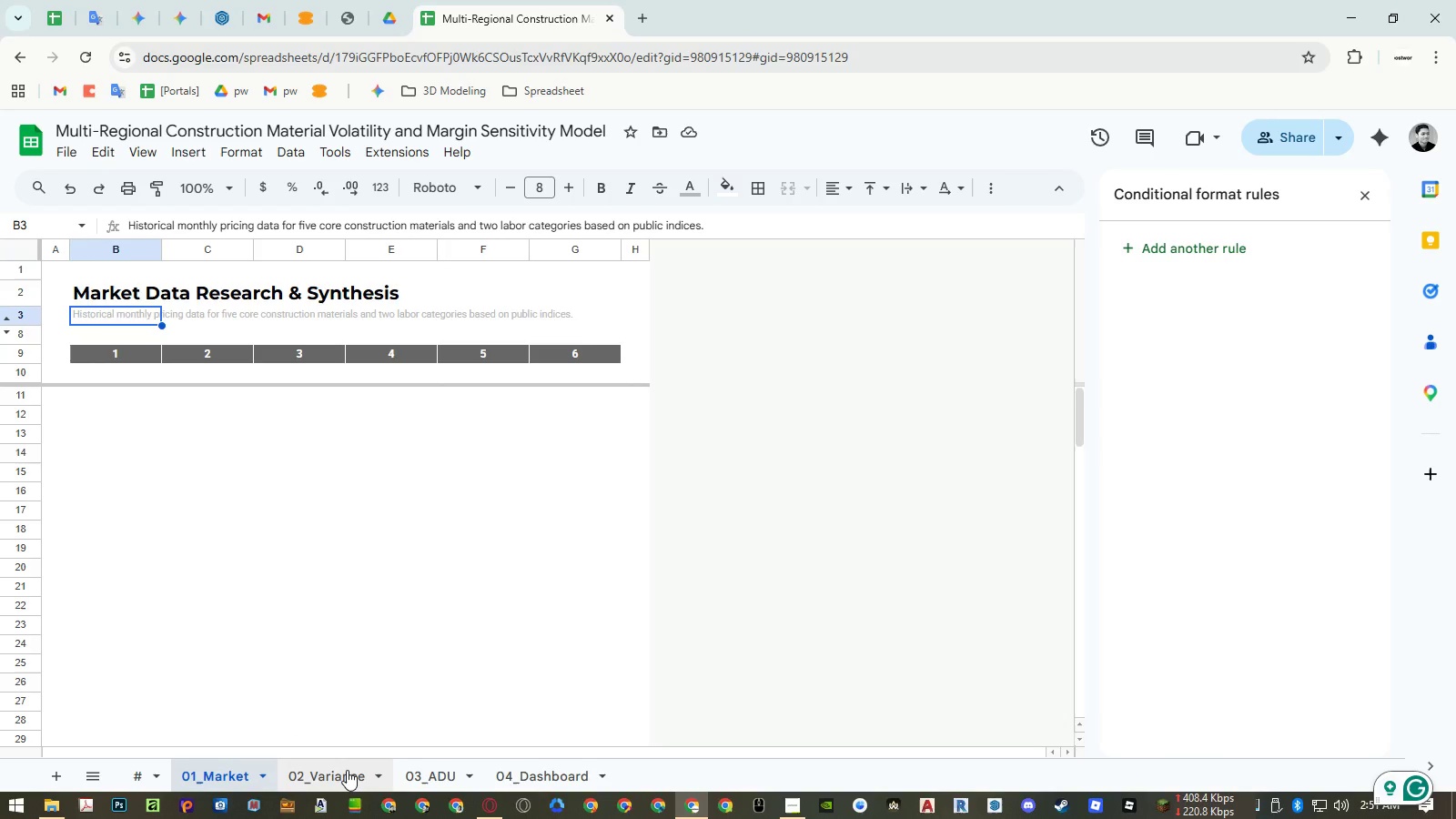 
left_click([347, 770])
 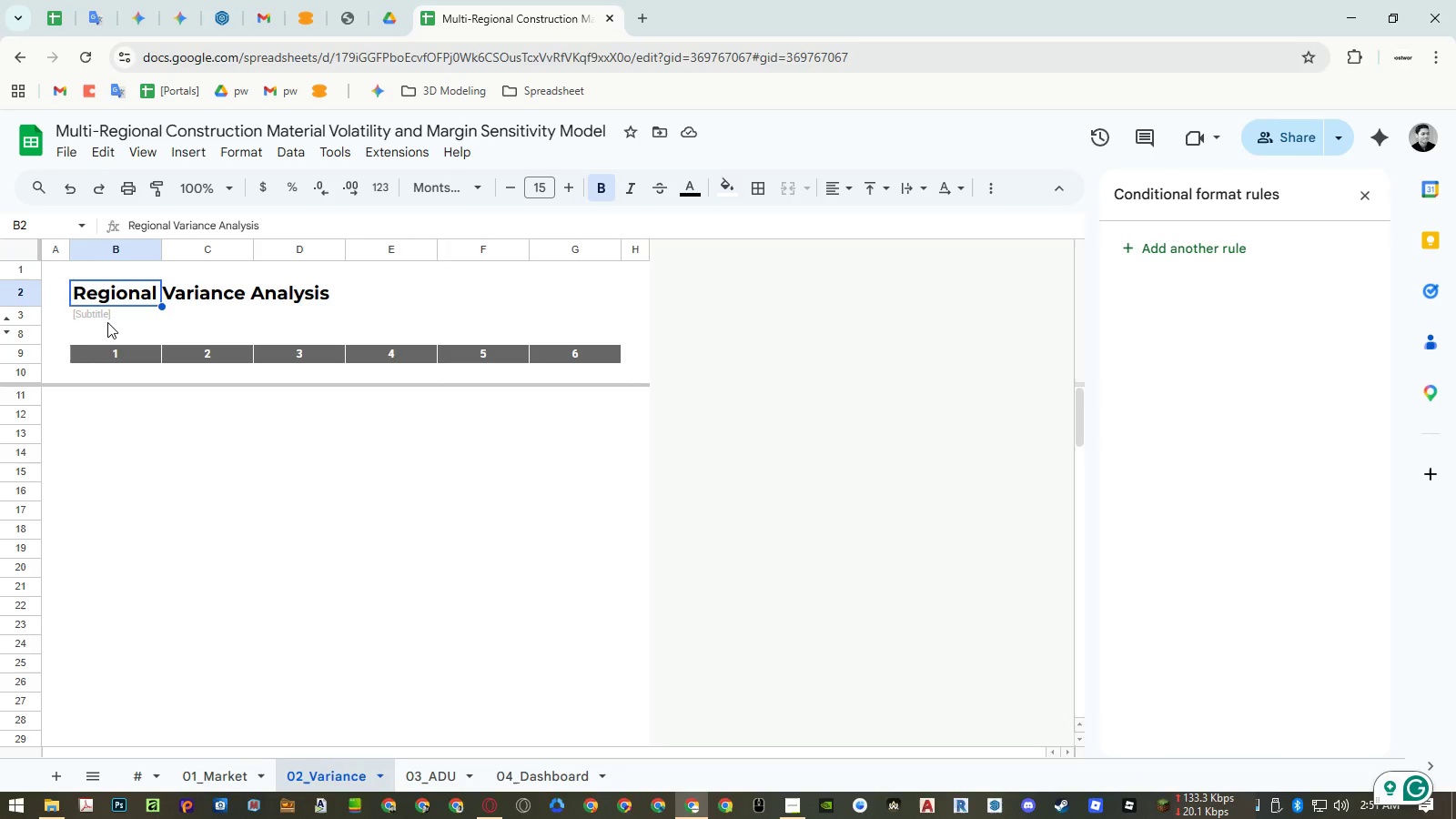 
left_click([107, 318])
 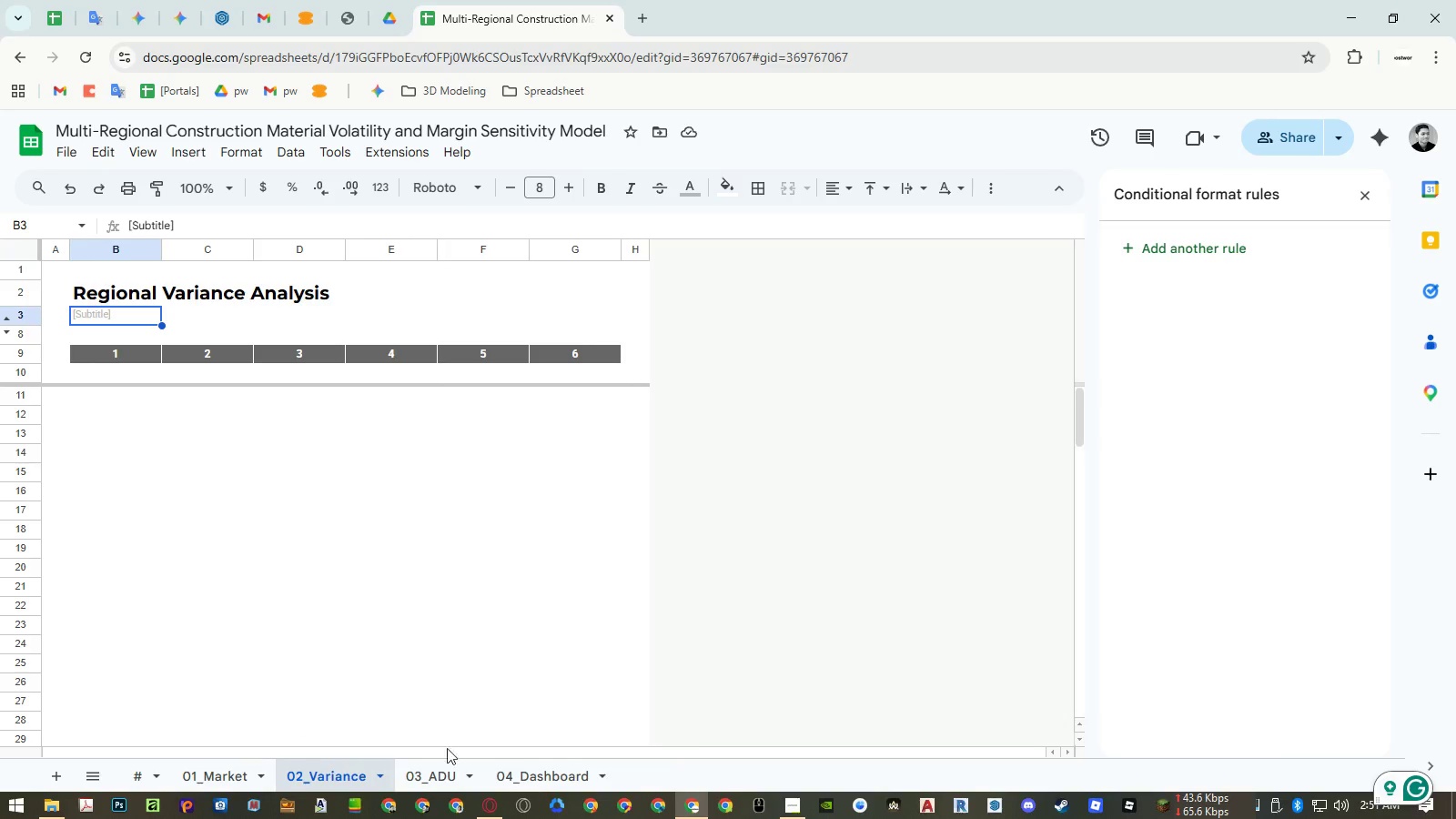 
left_click([217, 764])
 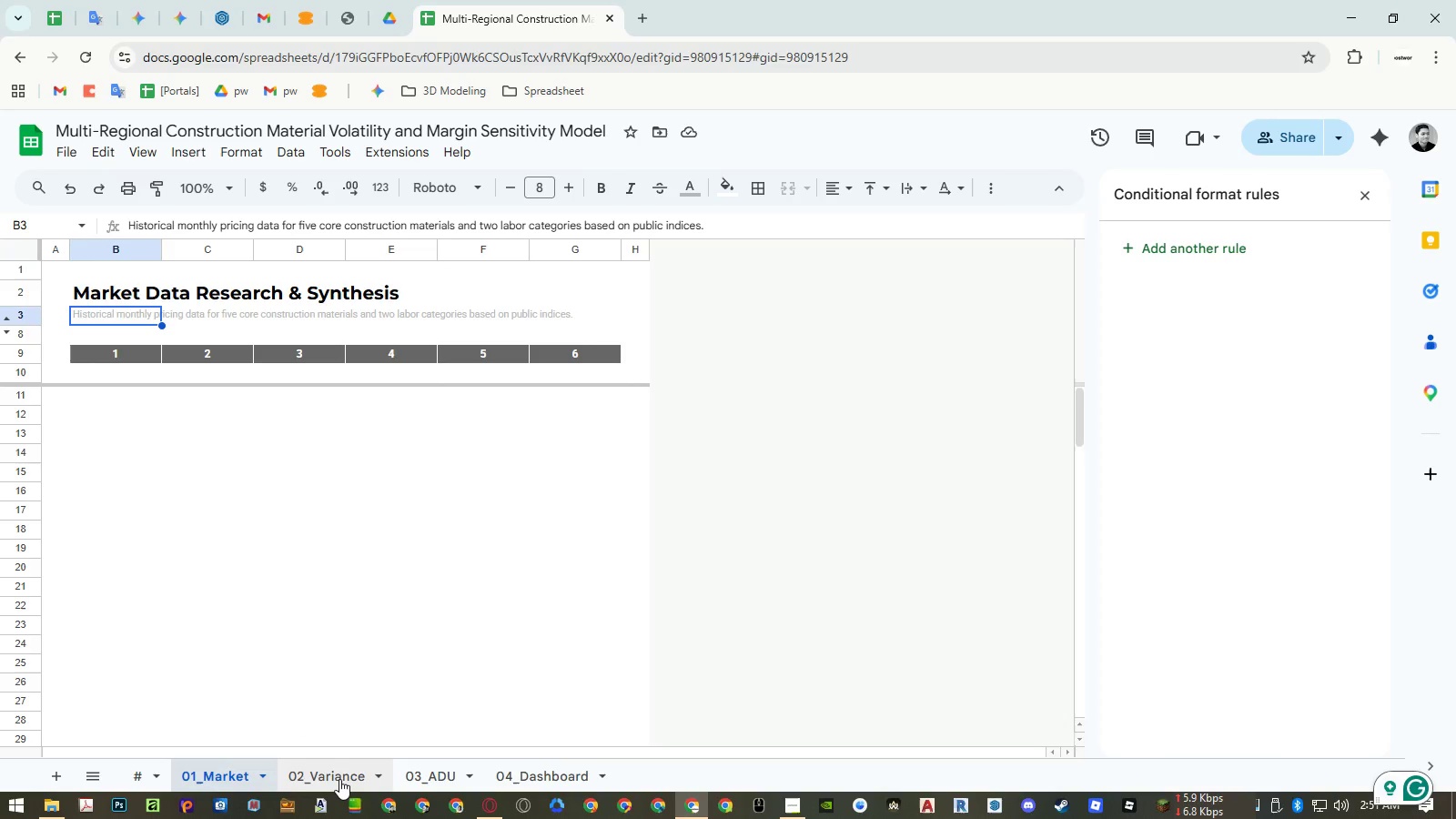 
left_click([339, 779])
 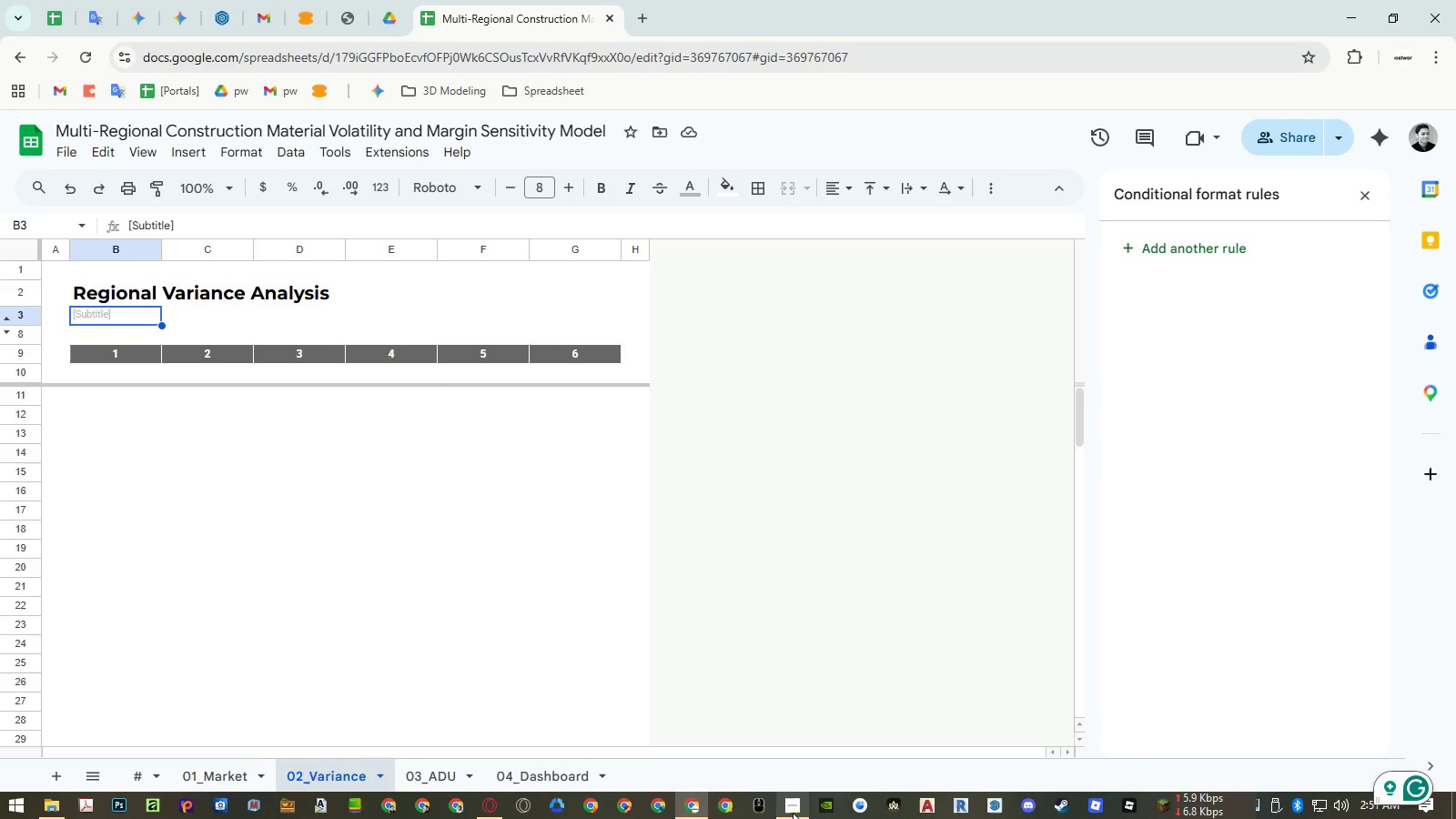 
left_click([793, 813])